 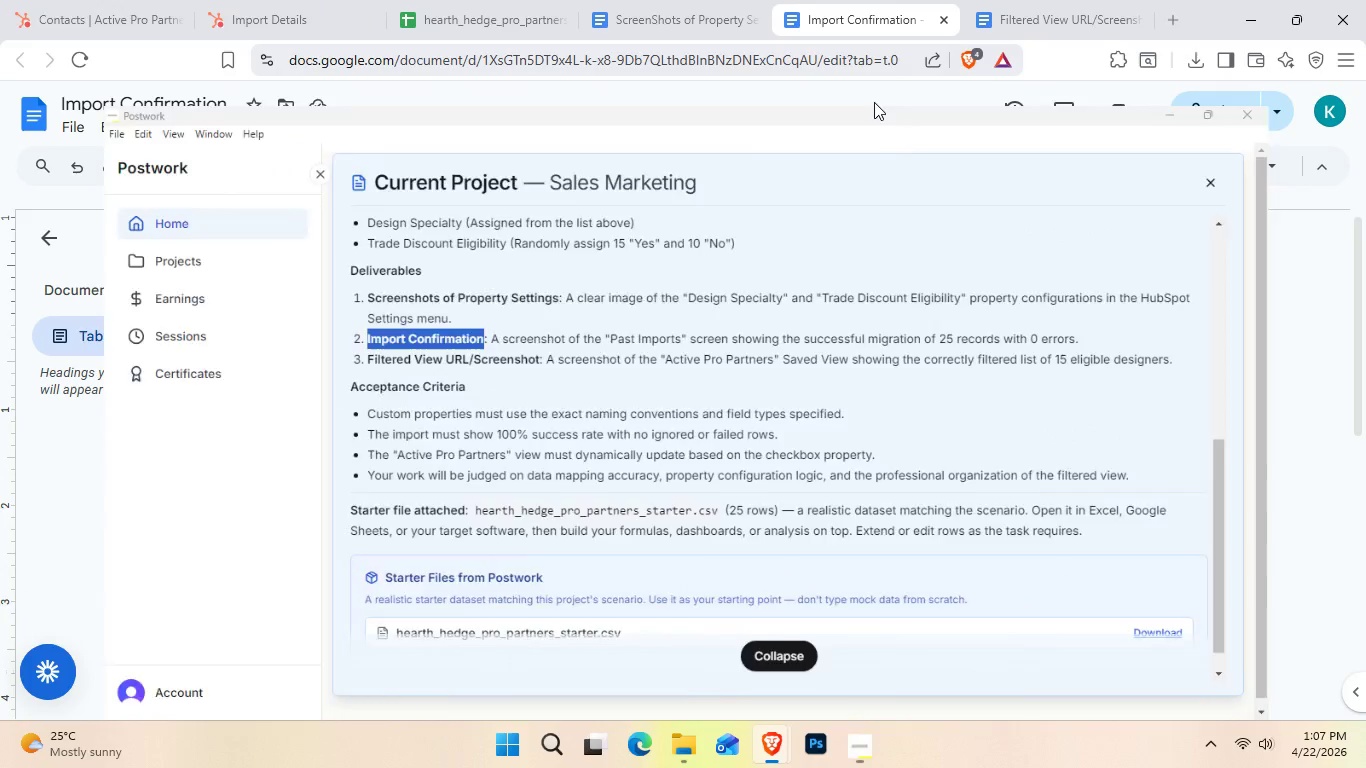 
left_click([101, 100])
 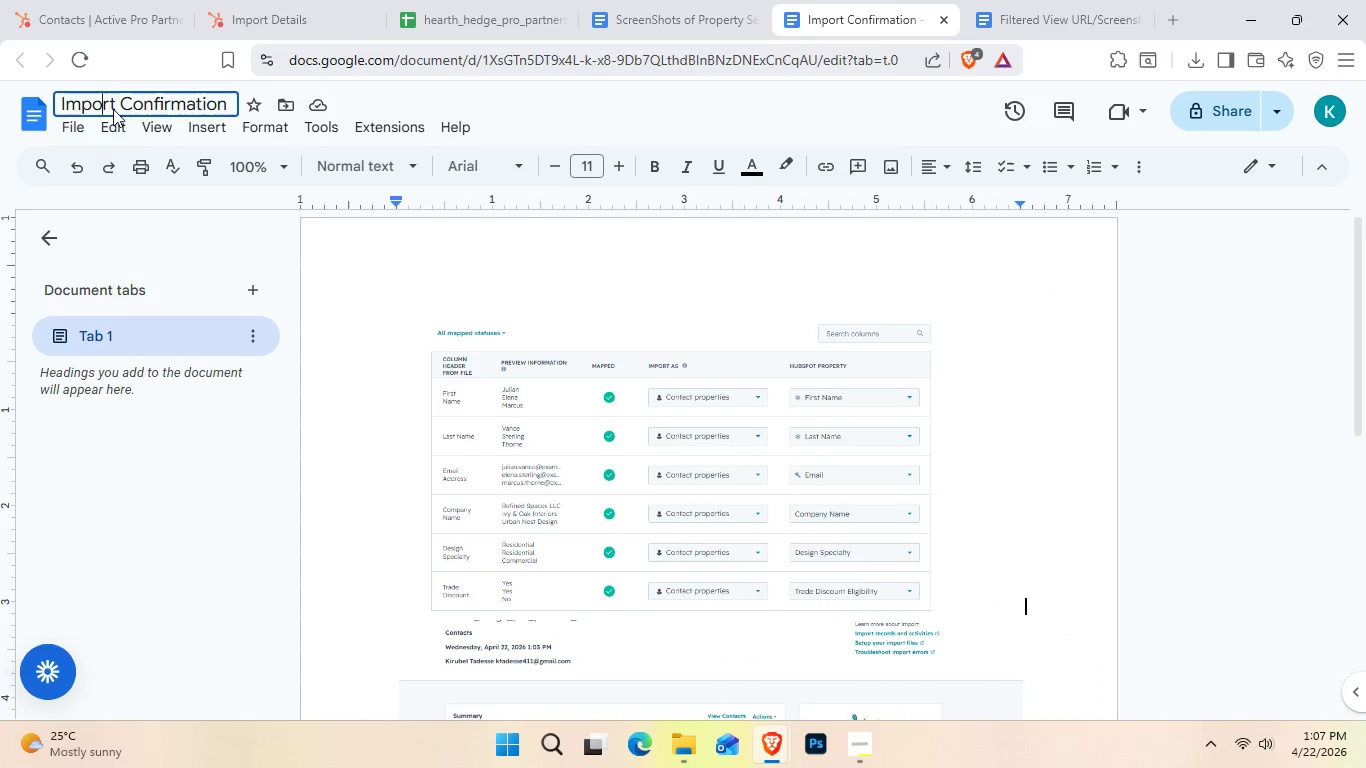 
key(Control+ControlLeft)
 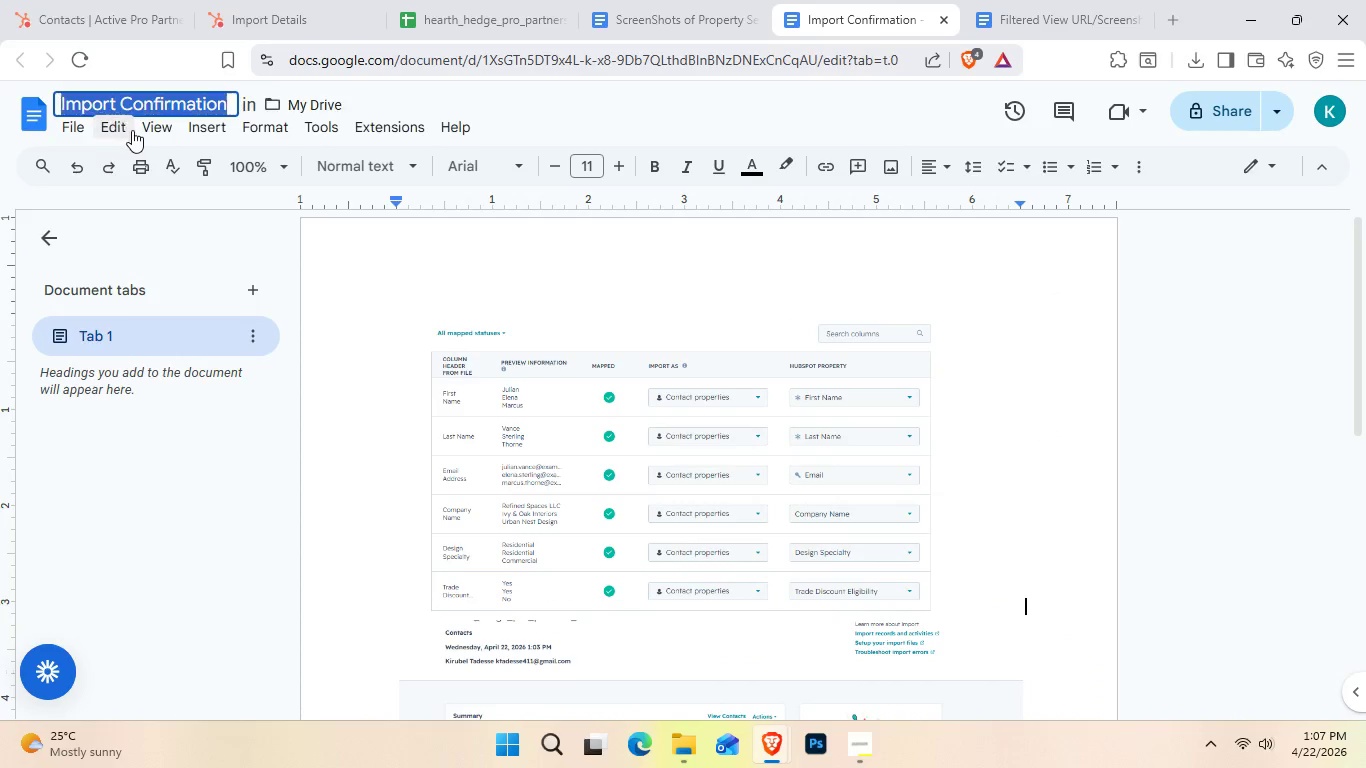 
key(Control+A)
 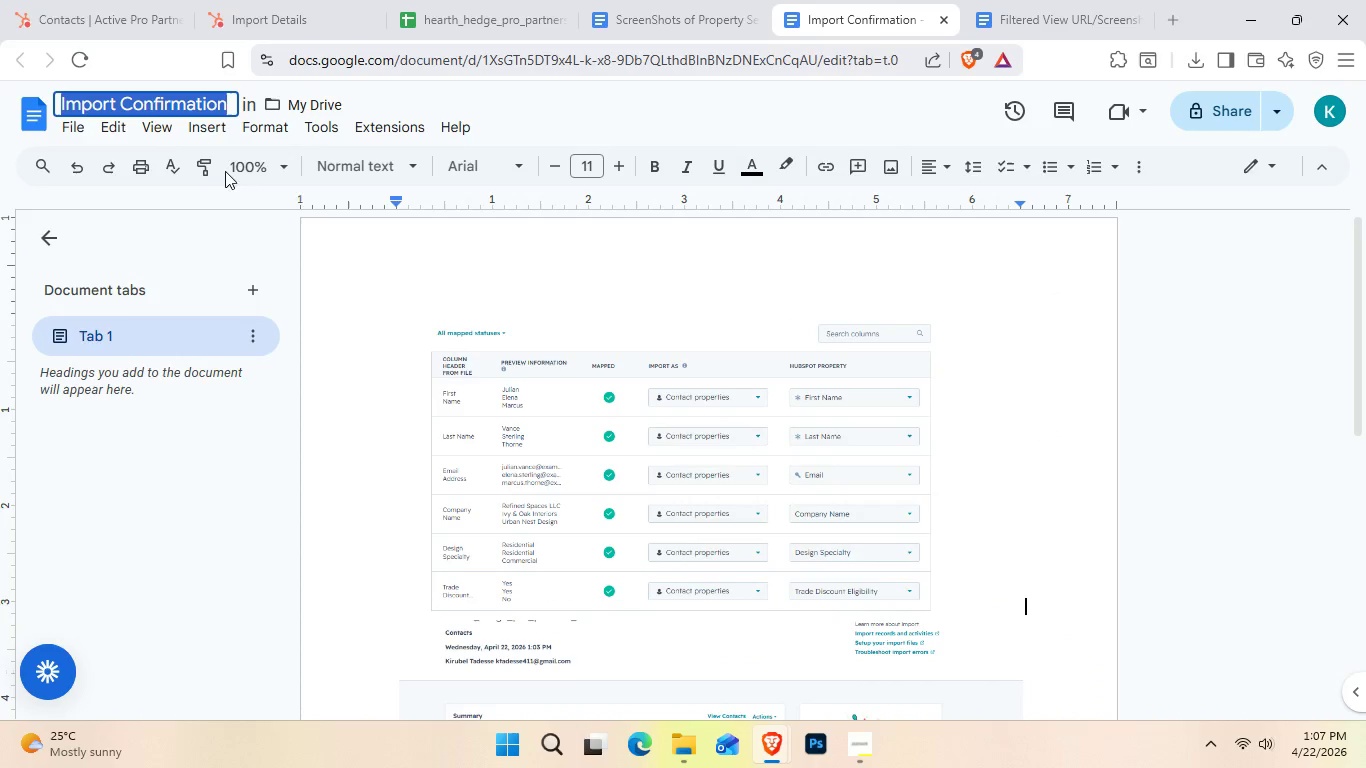 
key(Control+V)
 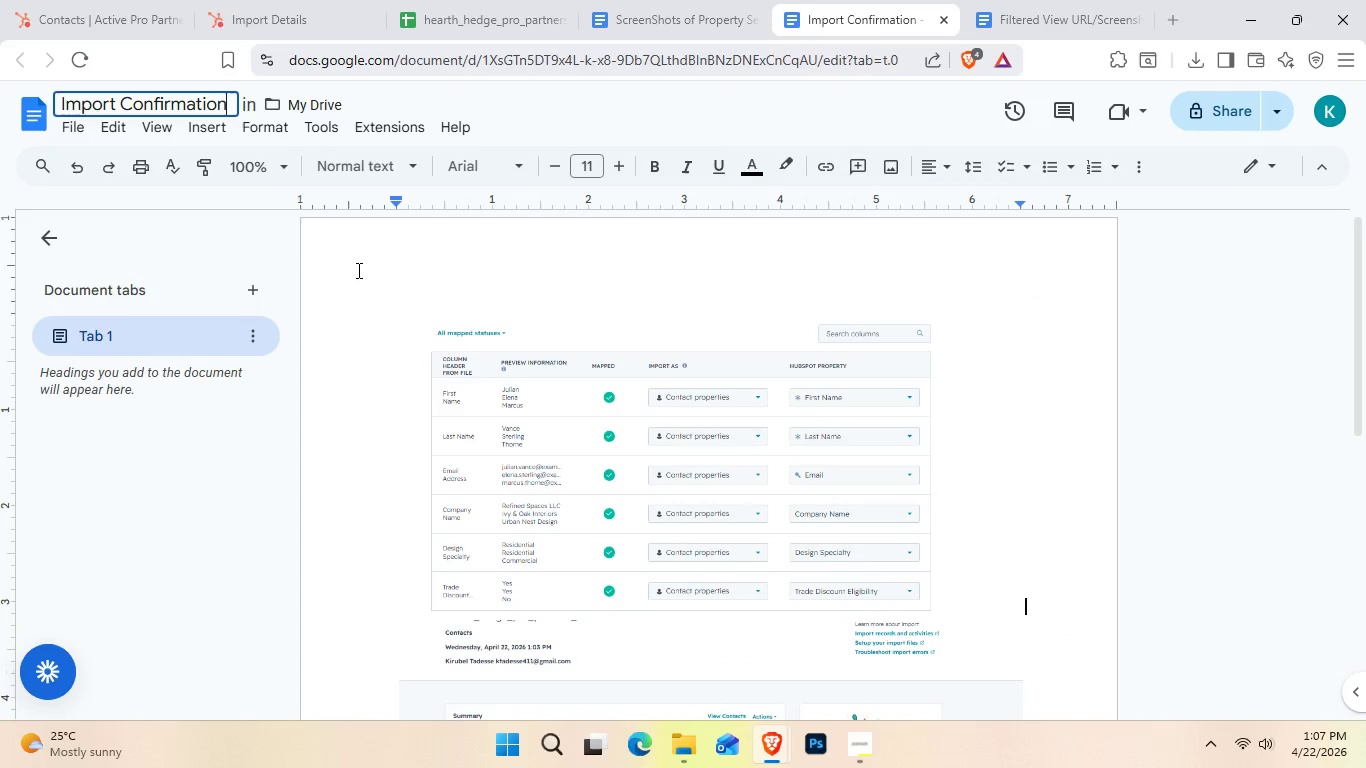 
left_click([357, 270])
 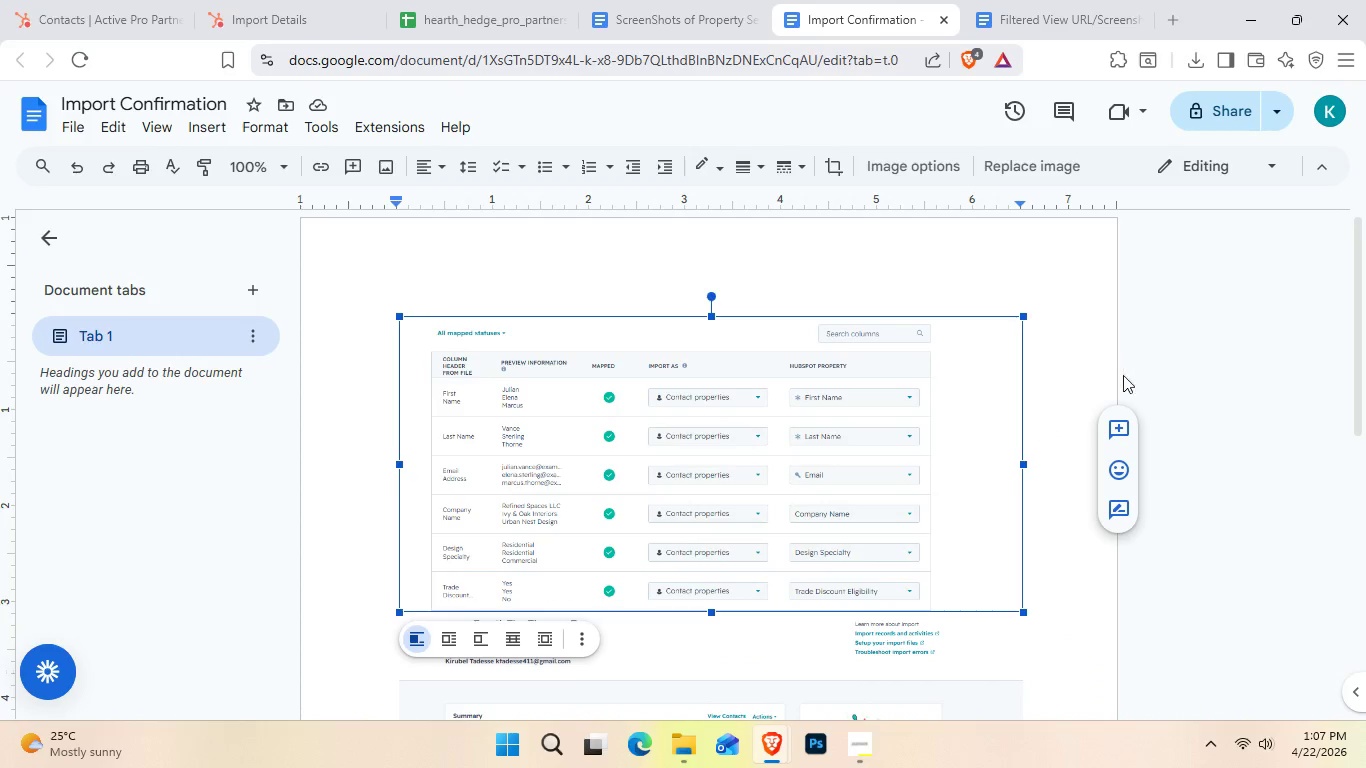 
left_click([1166, 343])
 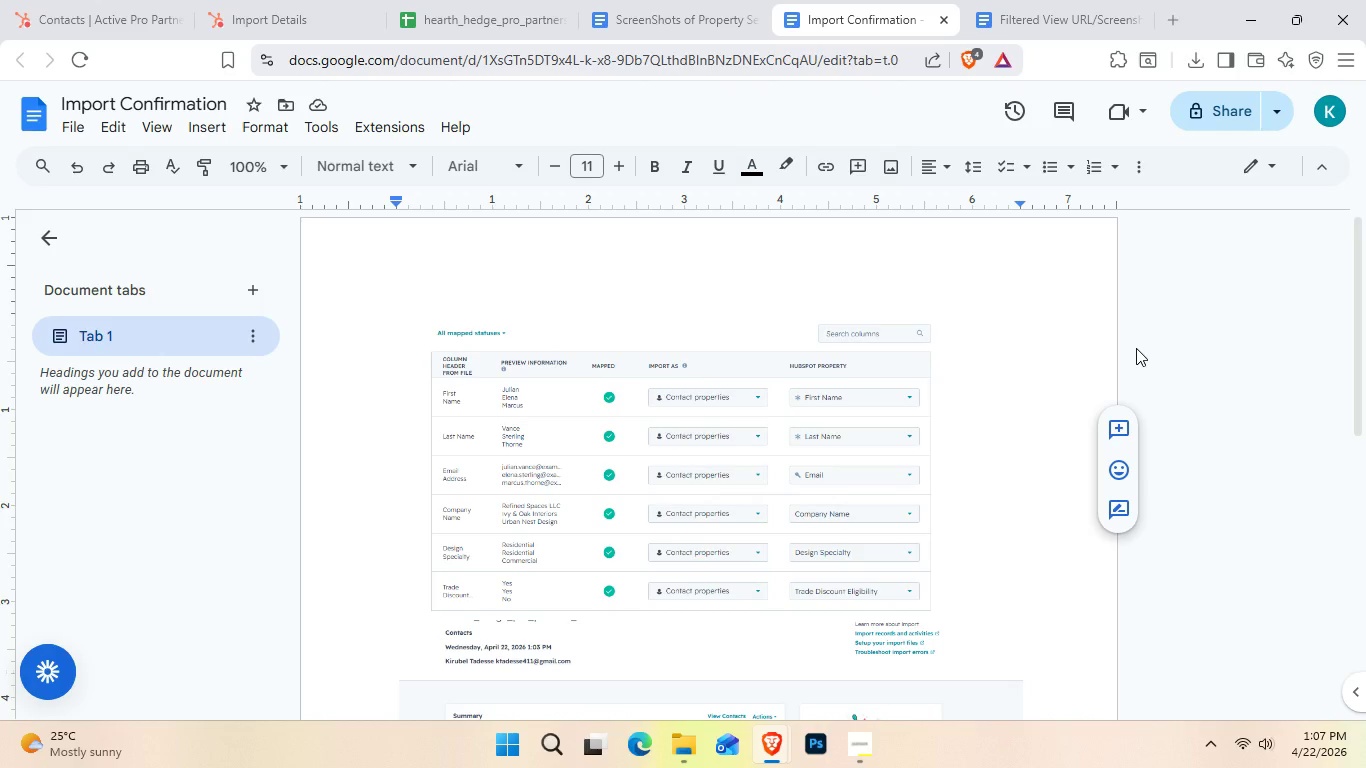 
wait(23.84)
 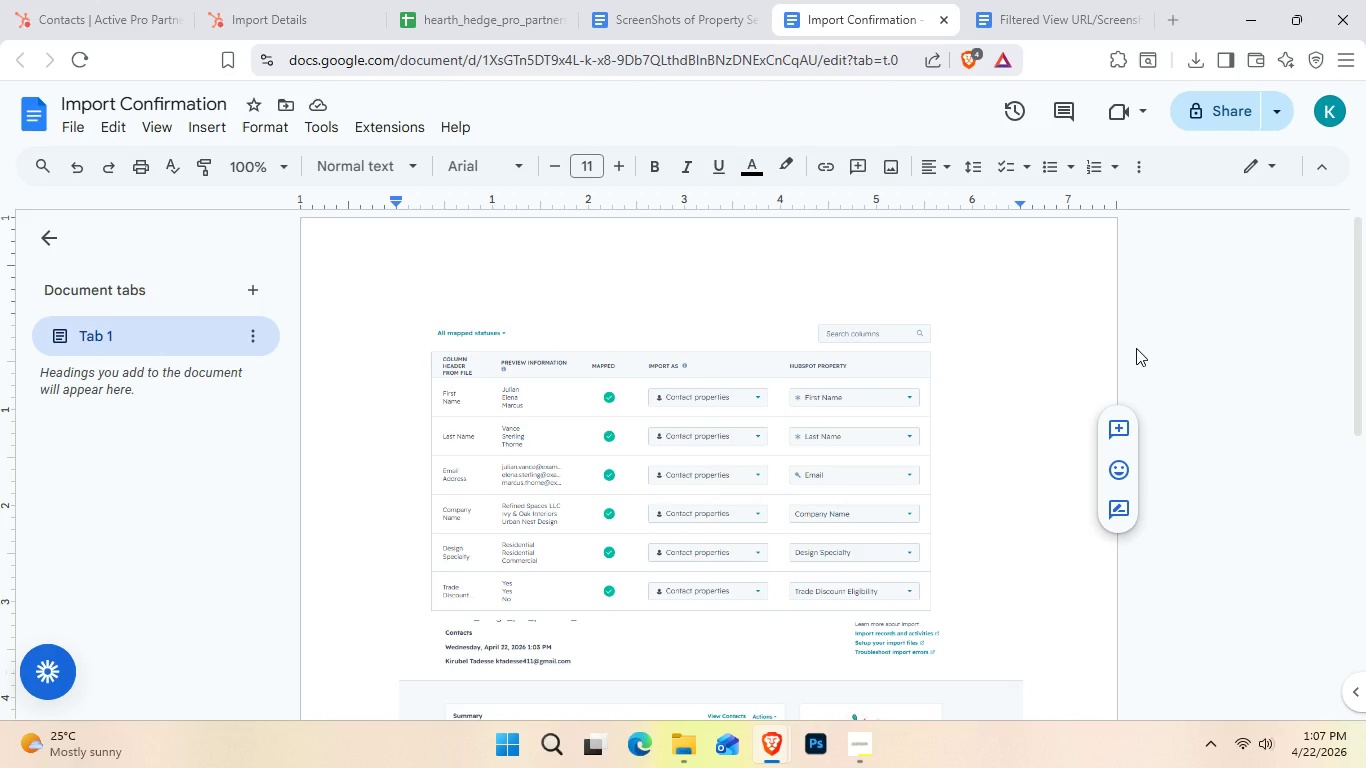 
left_click([1025, 7])
 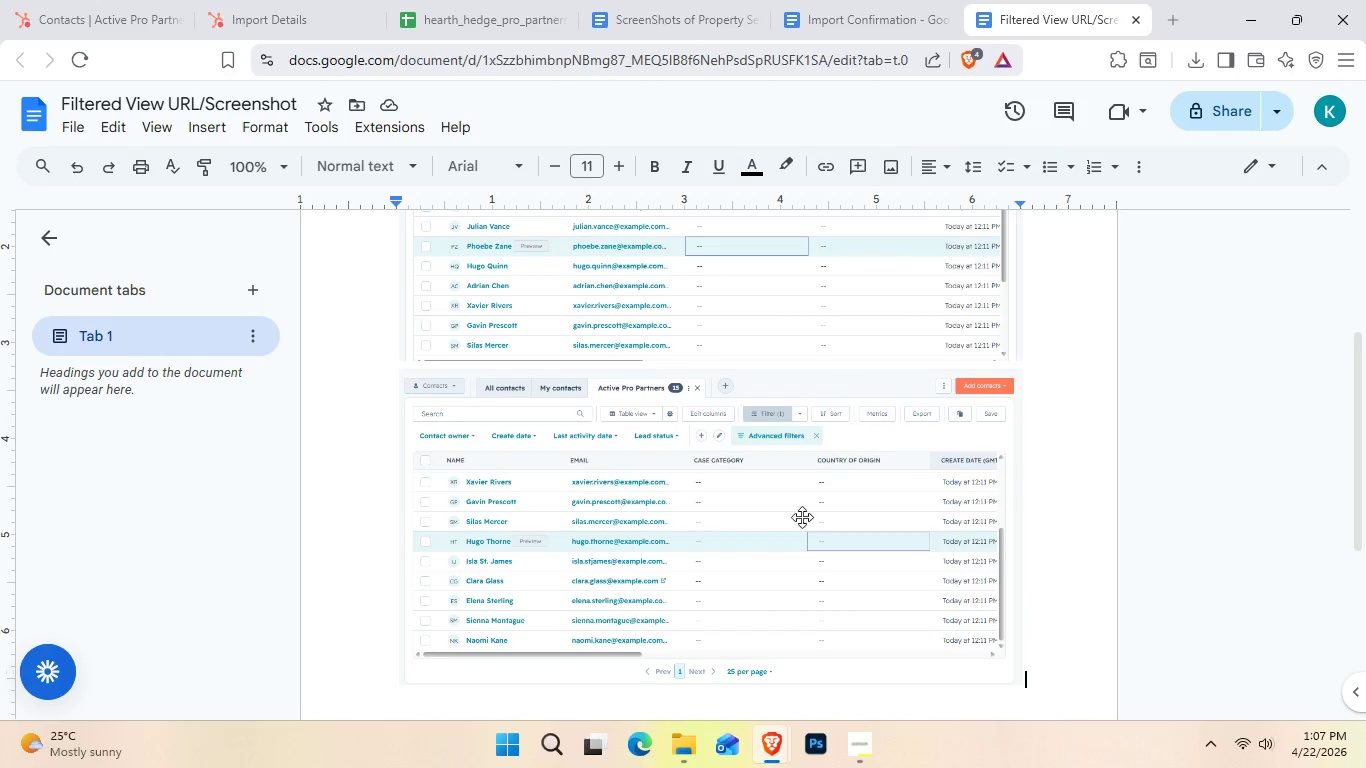 
scroll: coordinate [799, 565], scroll_direction: up, amount: 3.0
 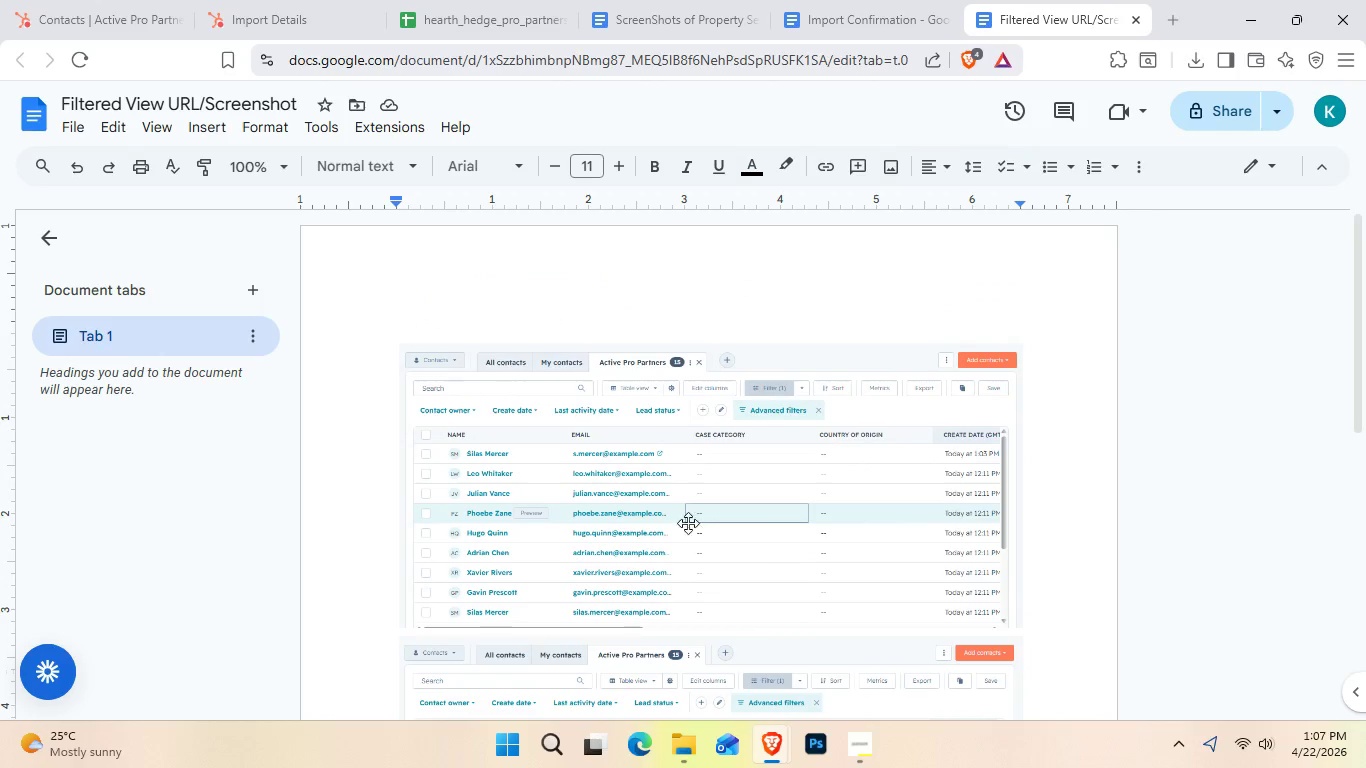 
left_click([868, 765])